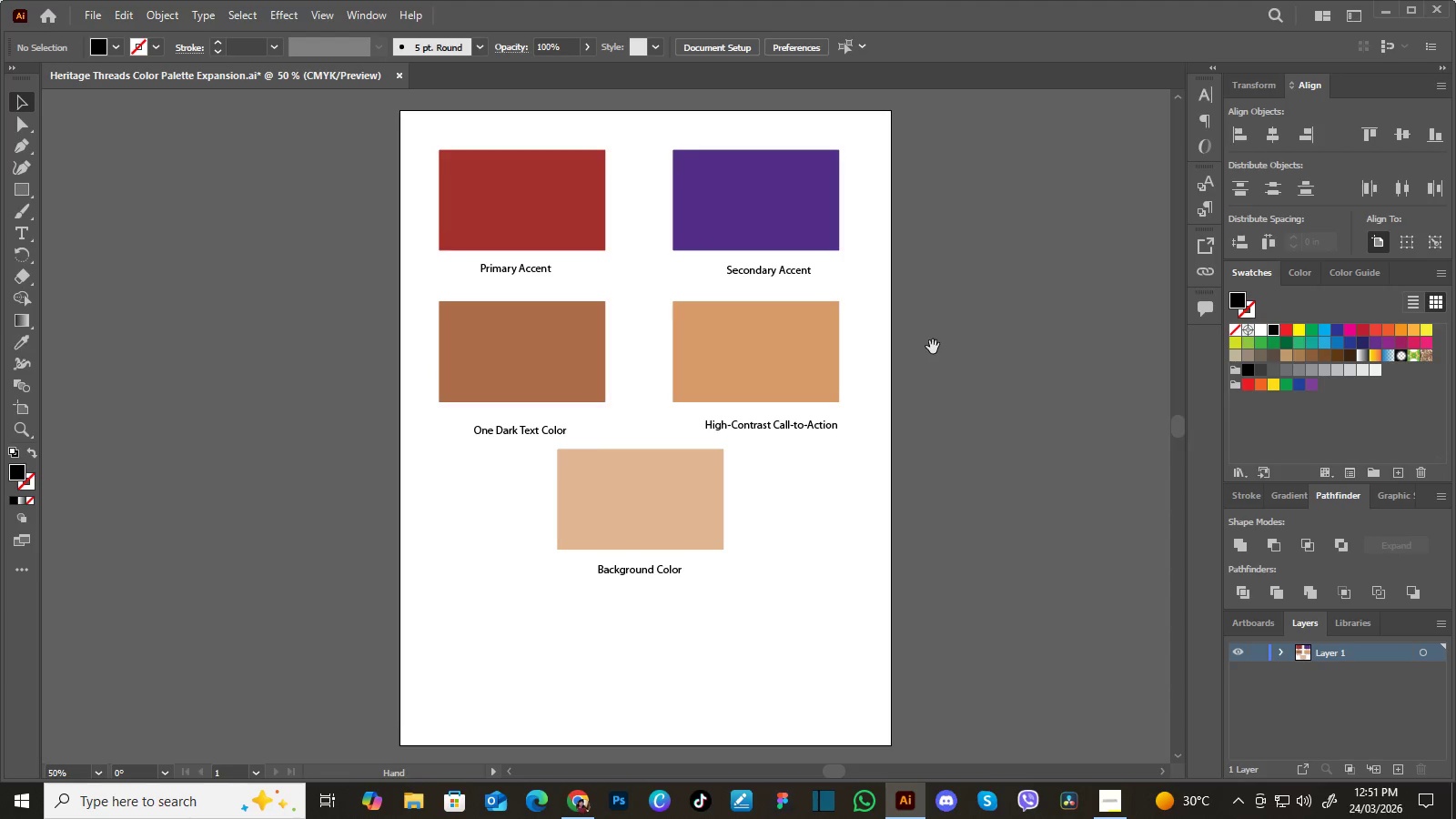 
hold_key(key=Space, duration=1.52)
 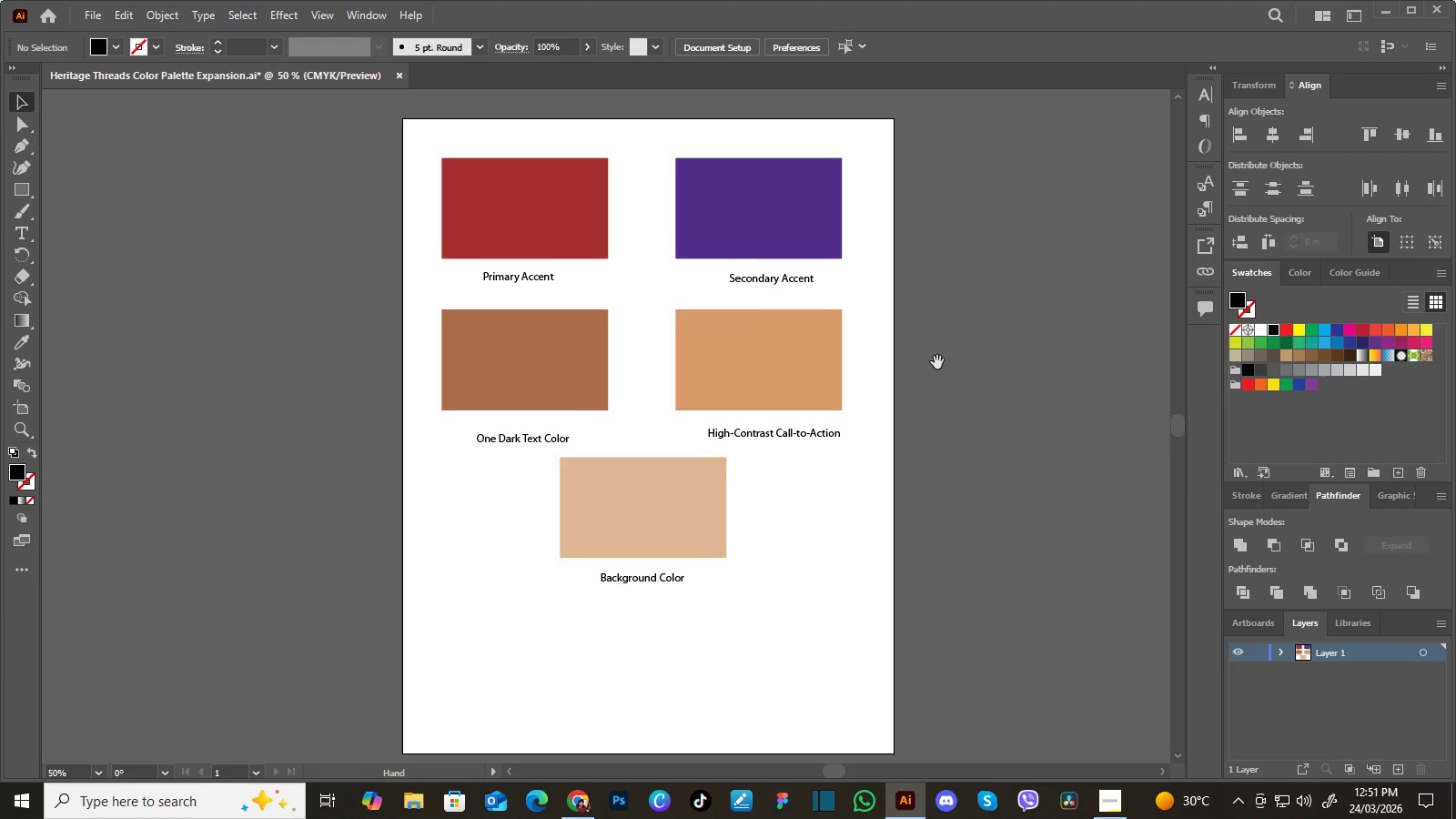 
left_click_drag(start_coordinate=[925, 357], to_coordinate=[929, 348])
 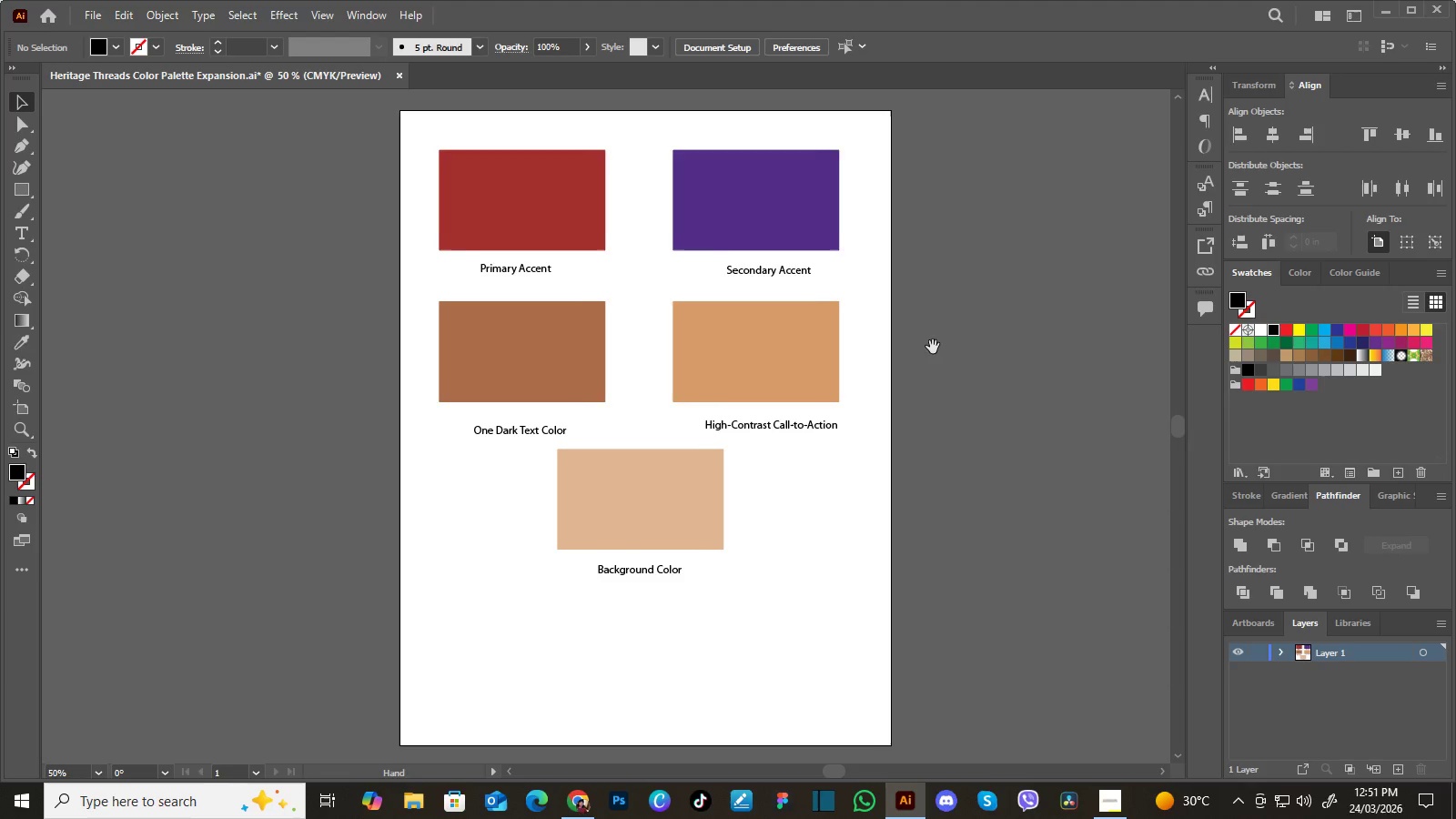 
left_click_drag(start_coordinate=[933, 347], to_coordinate=[935, 354])
 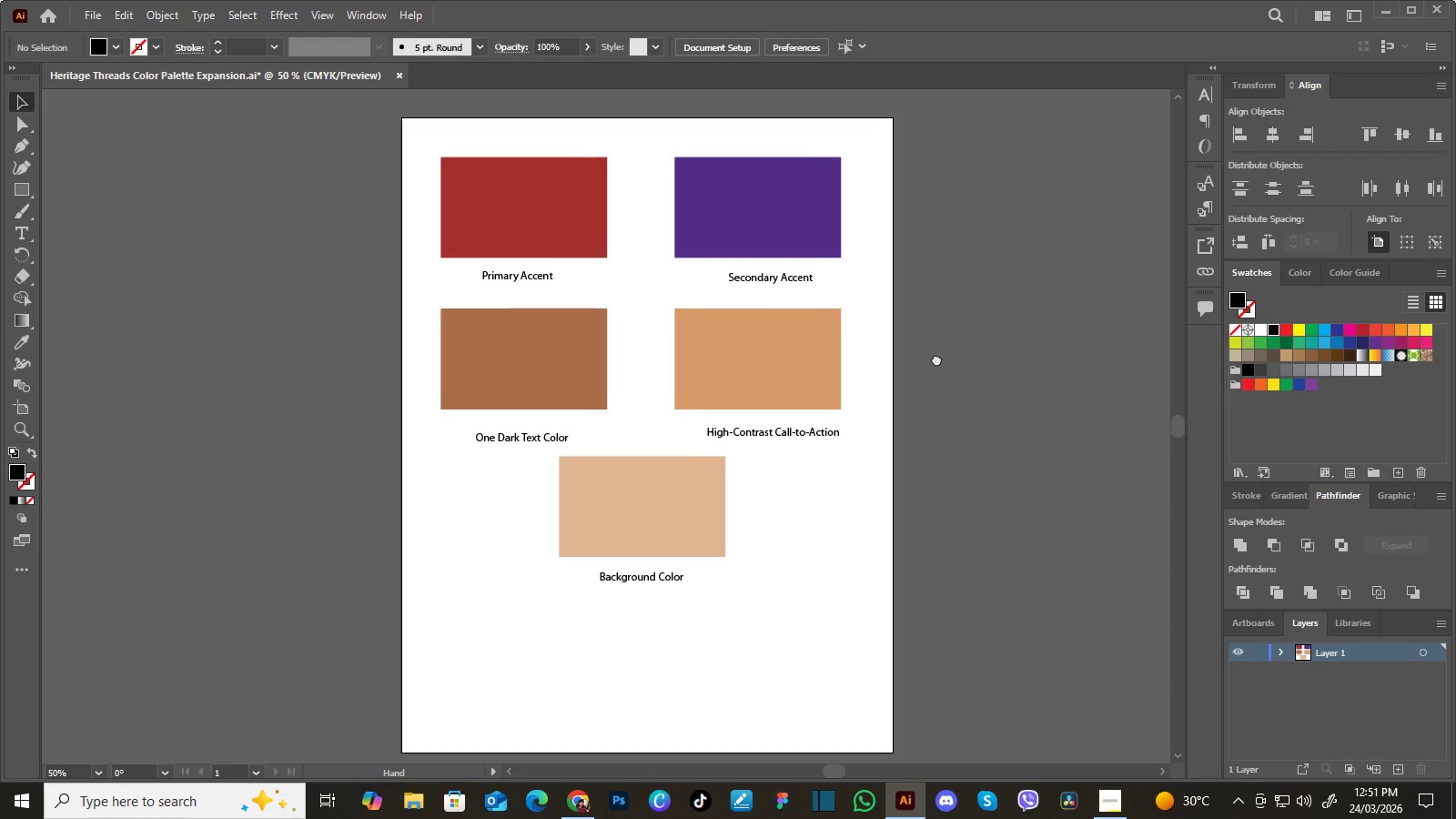 
left_click_drag(start_coordinate=[935, 361], to_coordinate=[938, 354])
 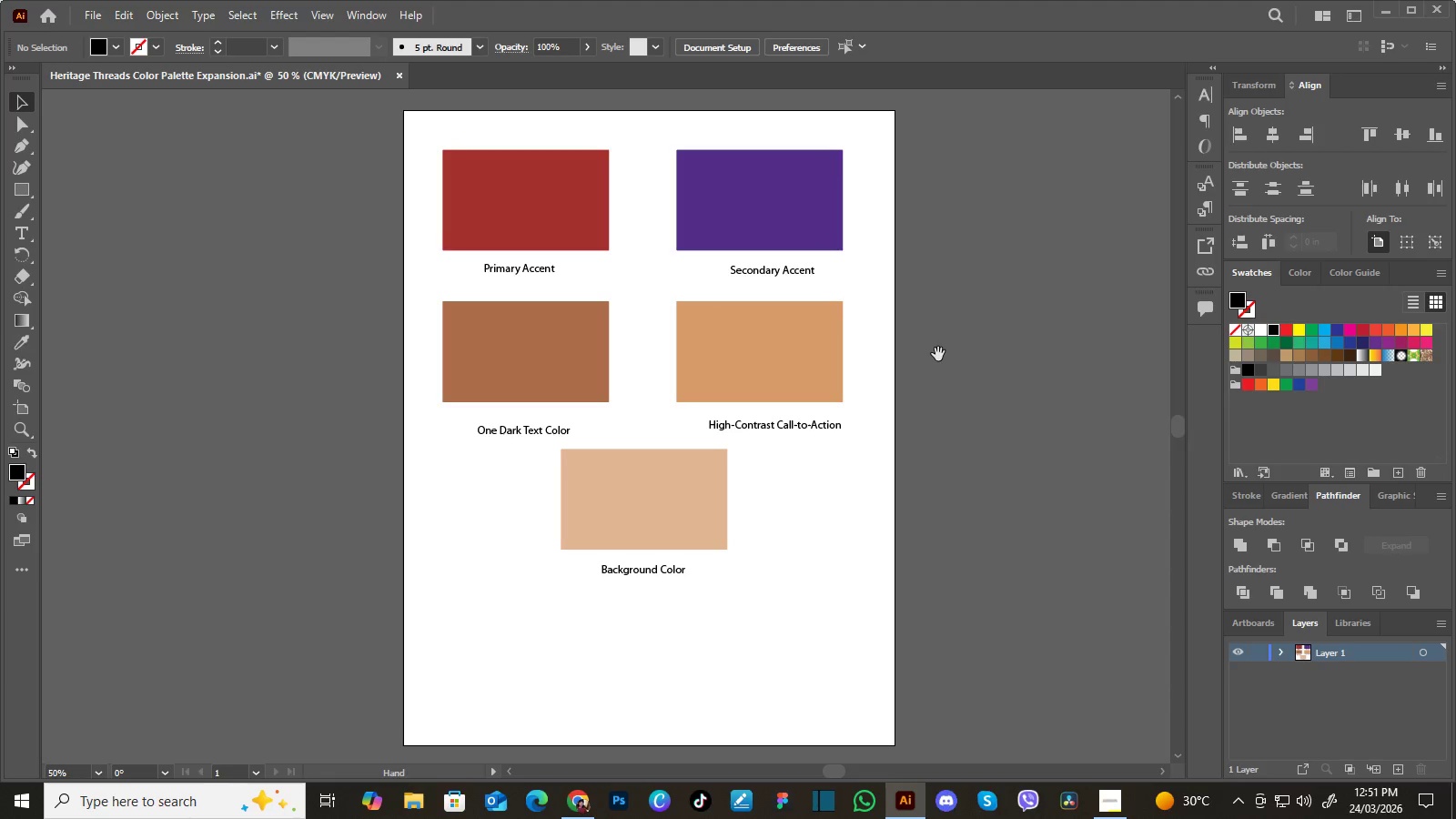 
hold_key(key=Space, duration=1.16)
 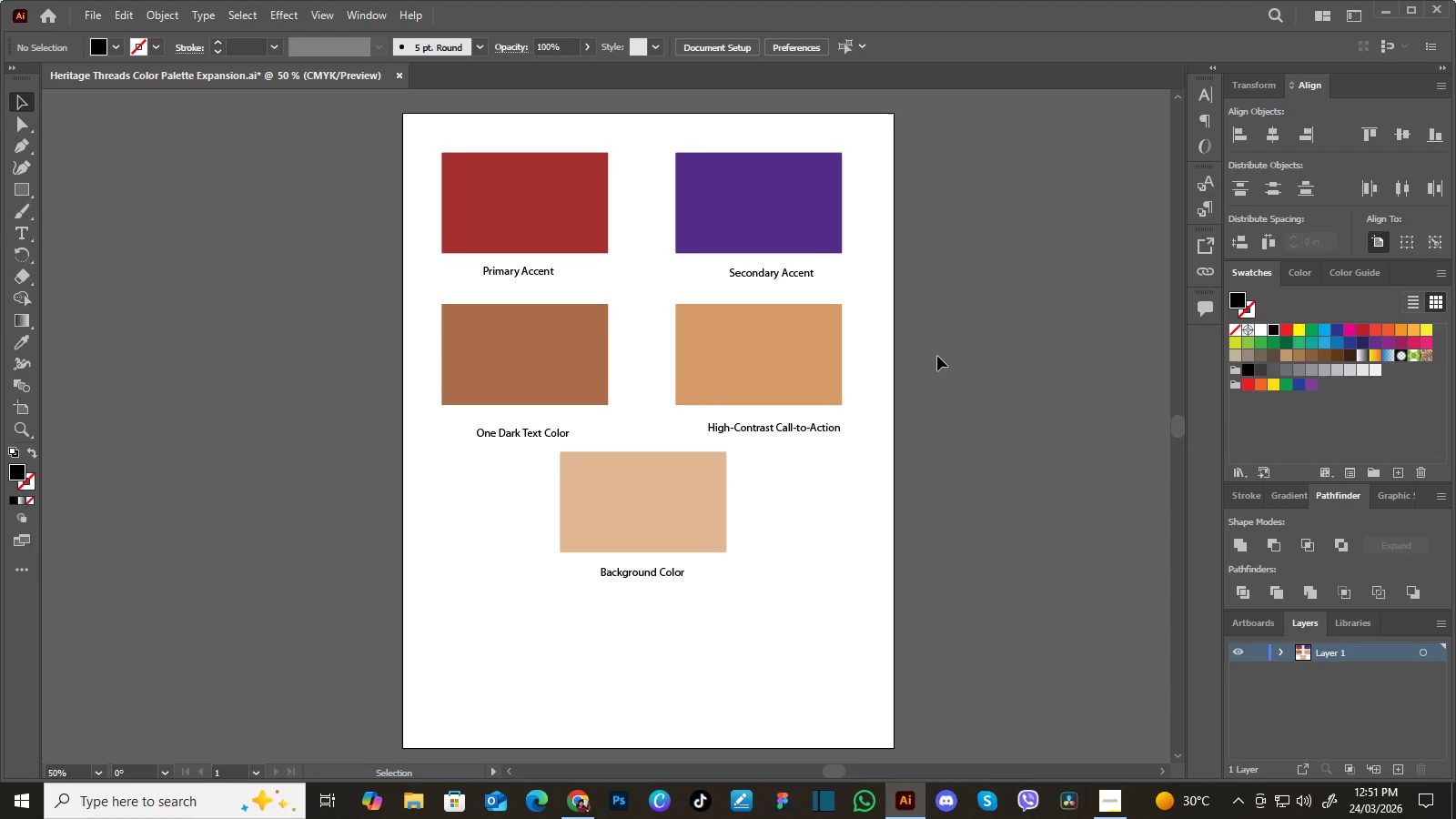 
left_click_drag(start_coordinate=[938, 354], to_coordinate=[937, 362])
 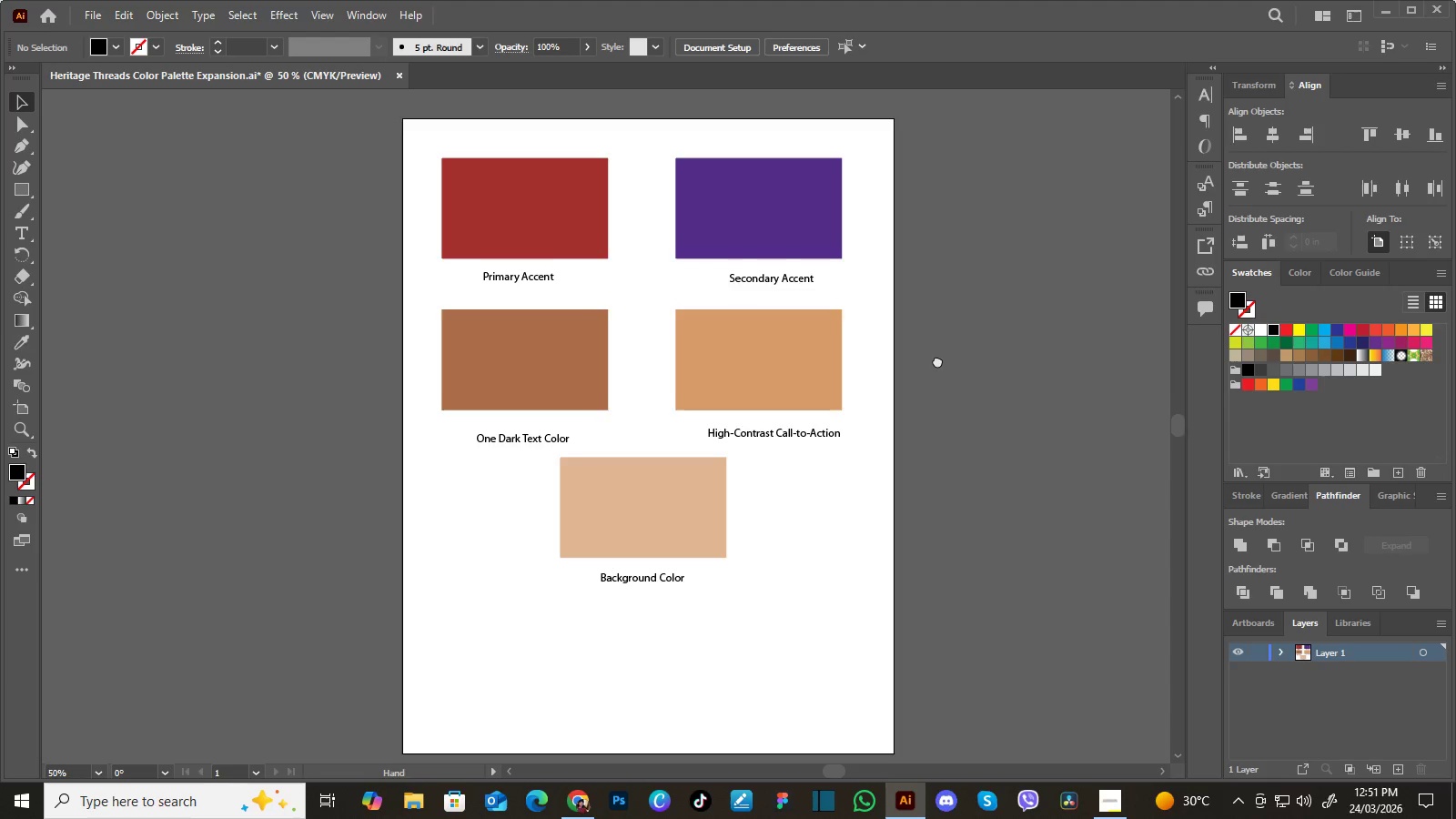 
left_click_drag(start_coordinate=[937, 362], to_coordinate=[937, 356])
 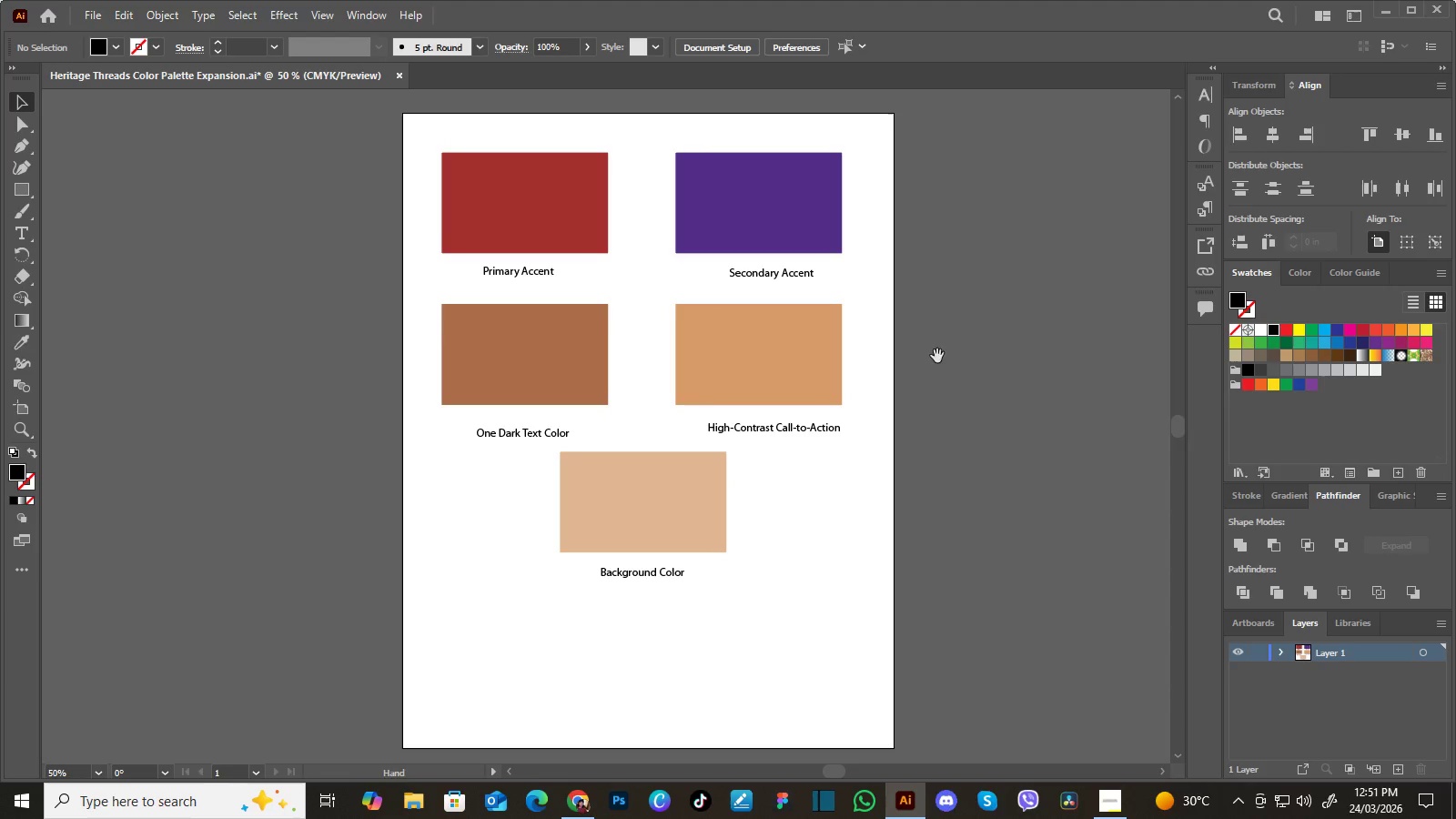 
wait(20.91)
 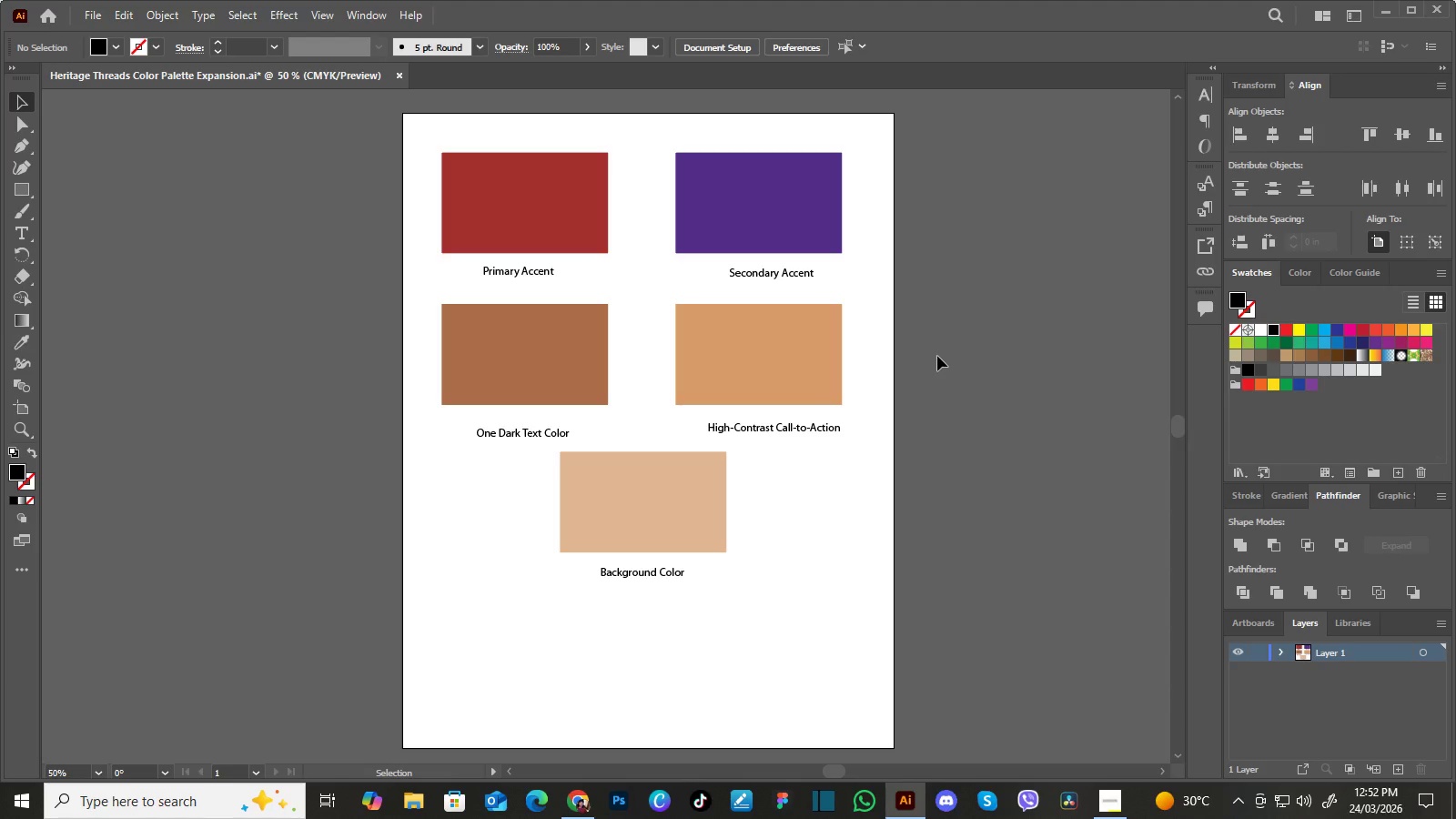 
left_click([778, 274])
 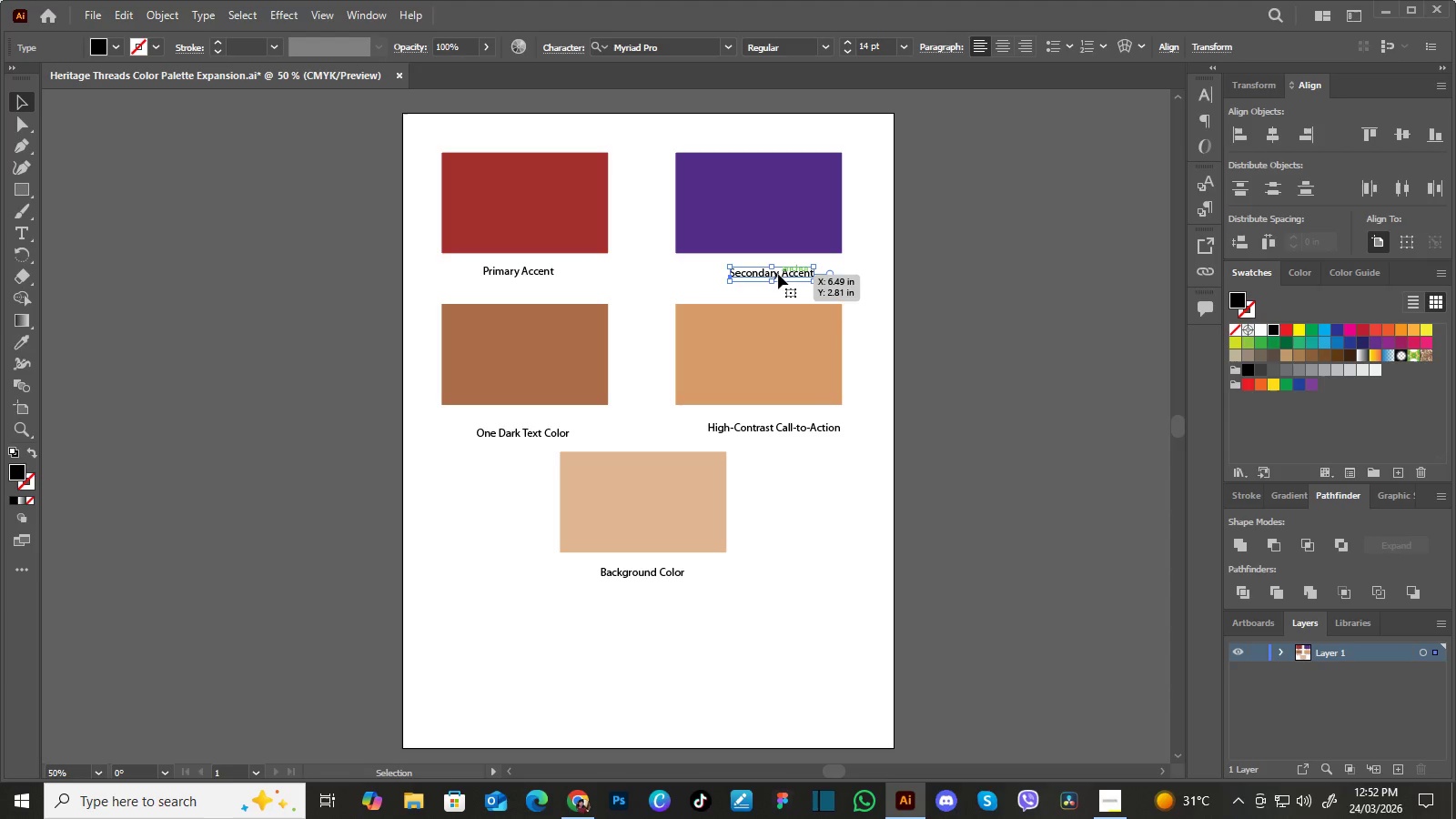 
left_click_drag(start_coordinate=[778, 274], to_coordinate=[774, 271])